 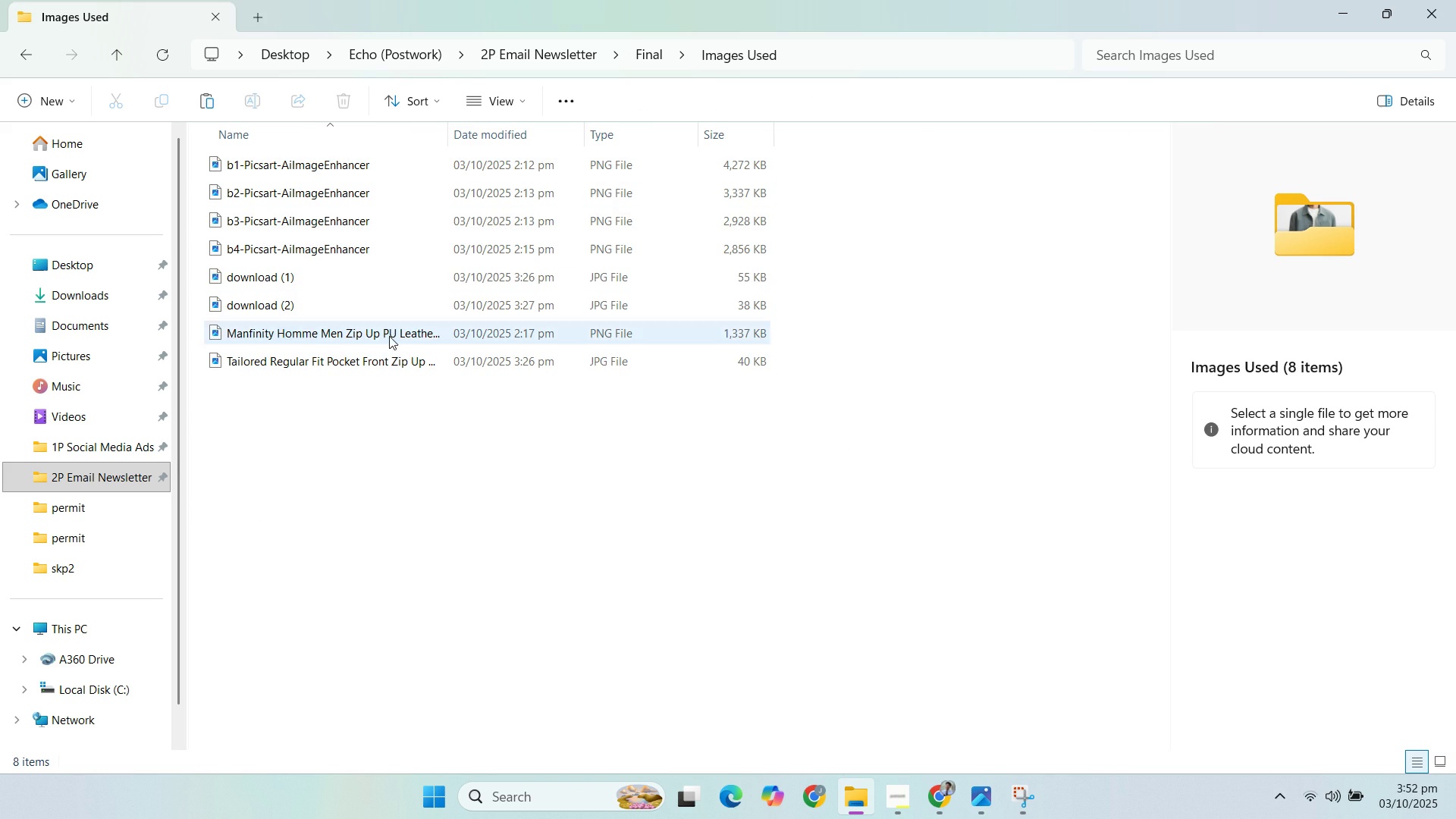 
left_click([520, 316])
 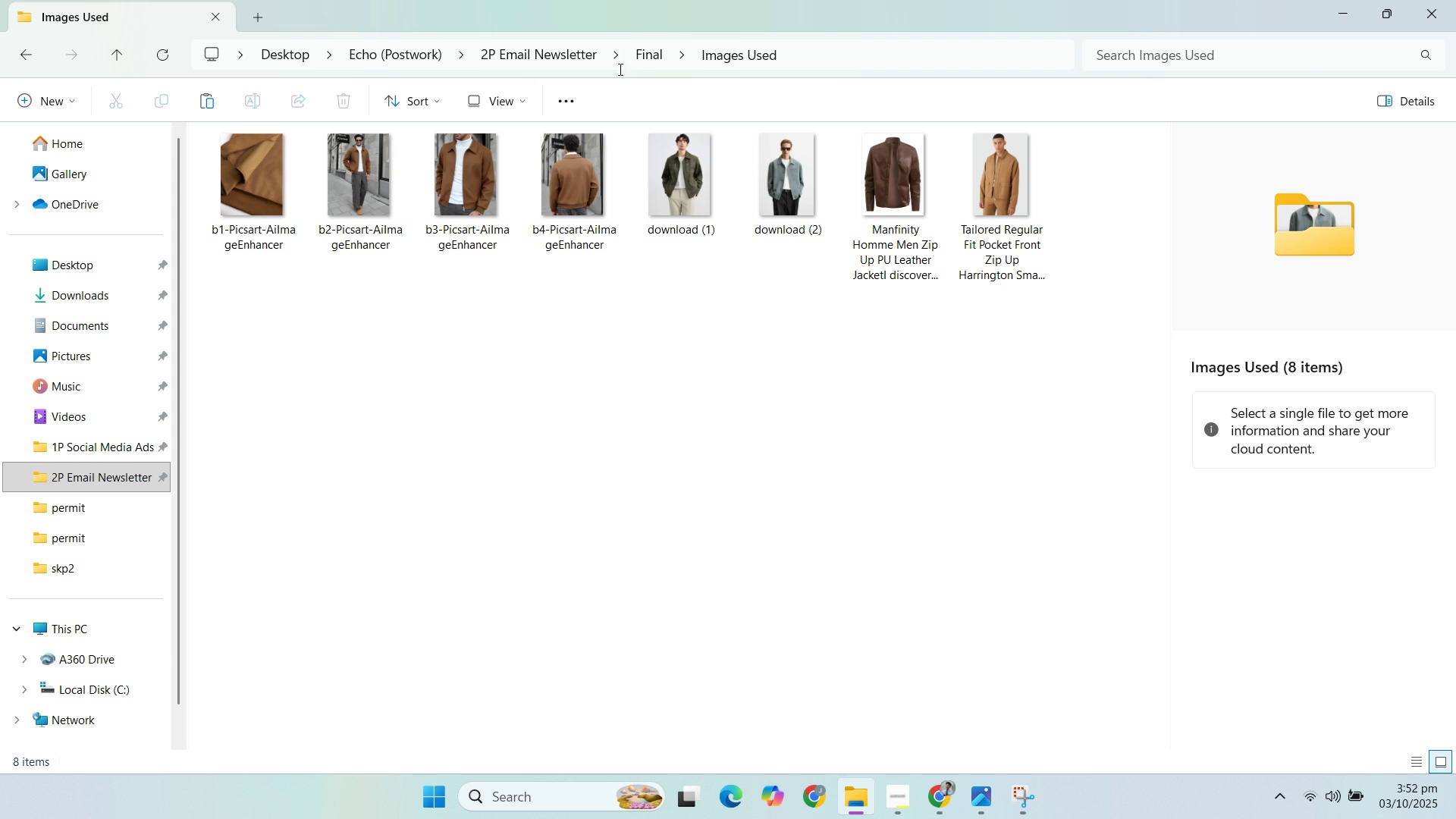 
left_click([640, 61])
 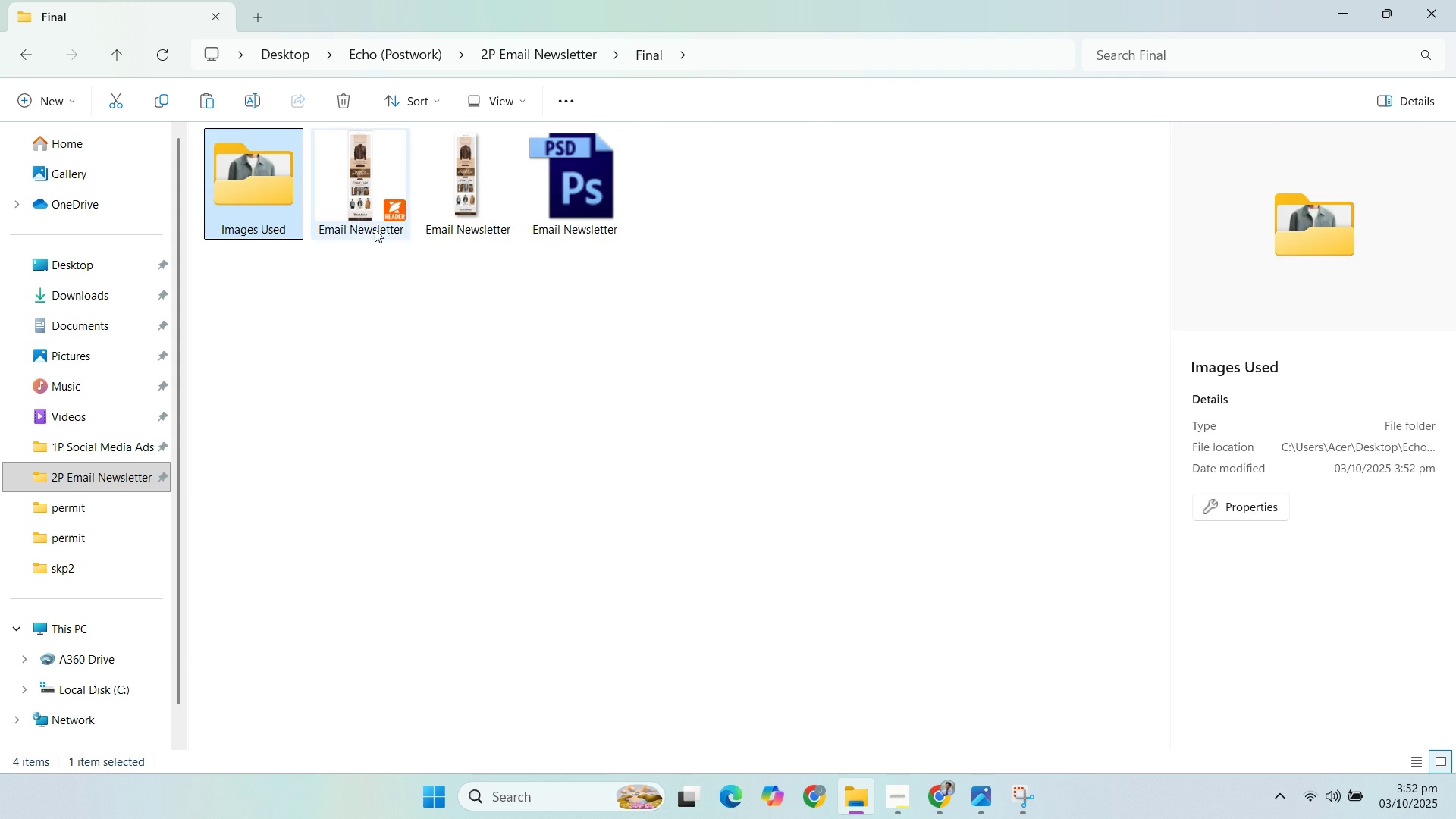 
left_click([361, 218])
 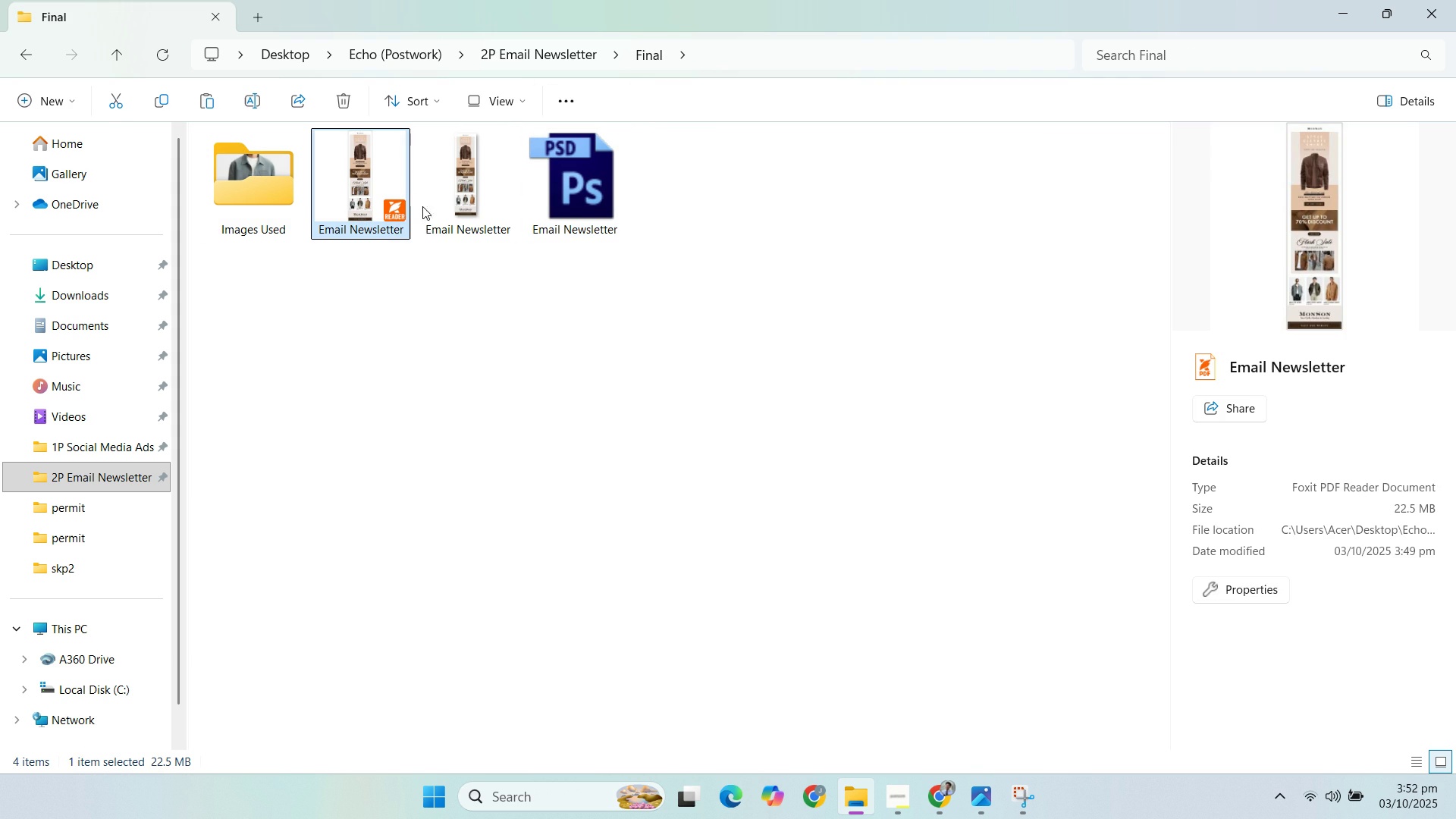 
mouse_move([485, 199])
 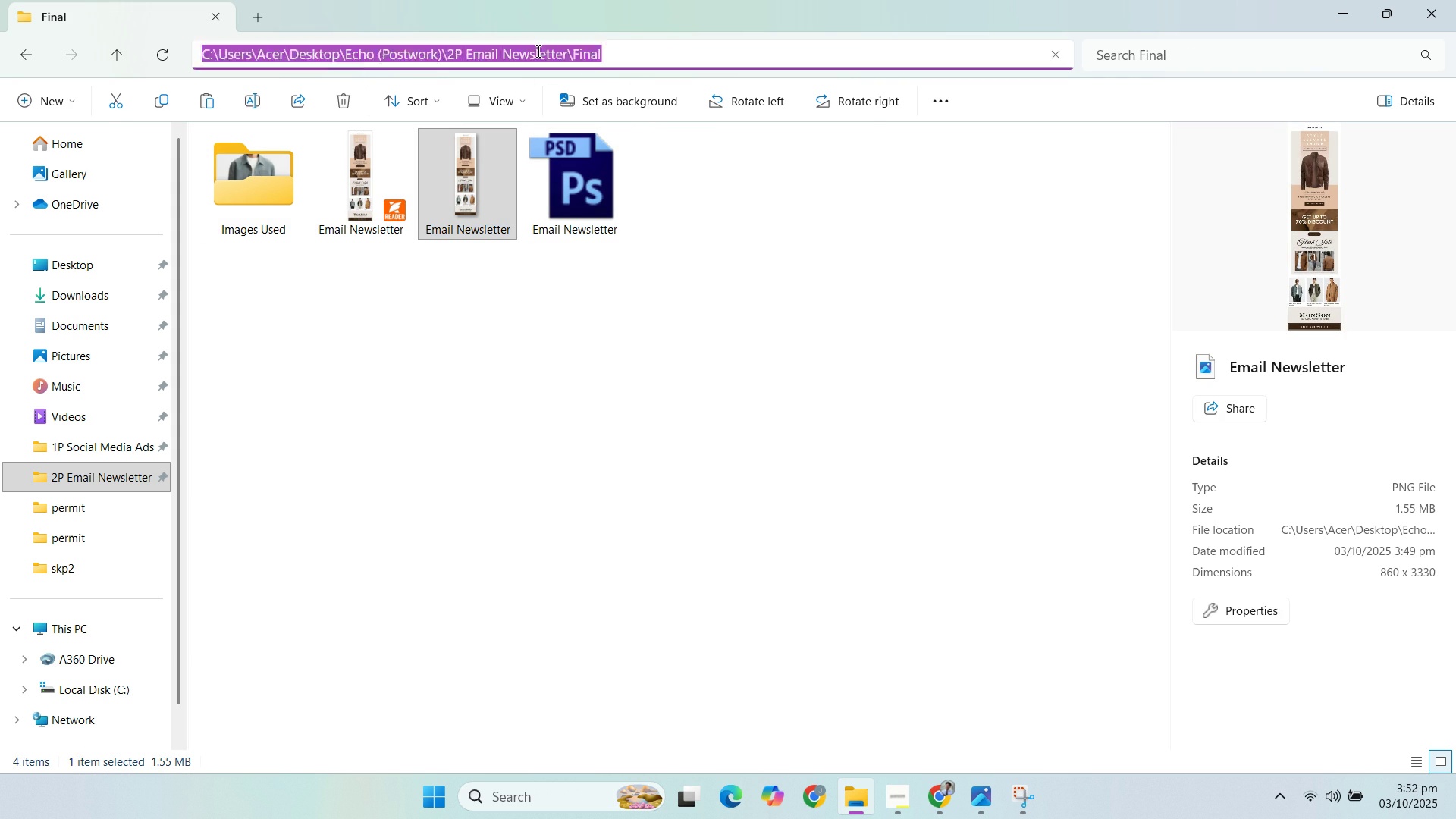 
double_click([537, 51])